 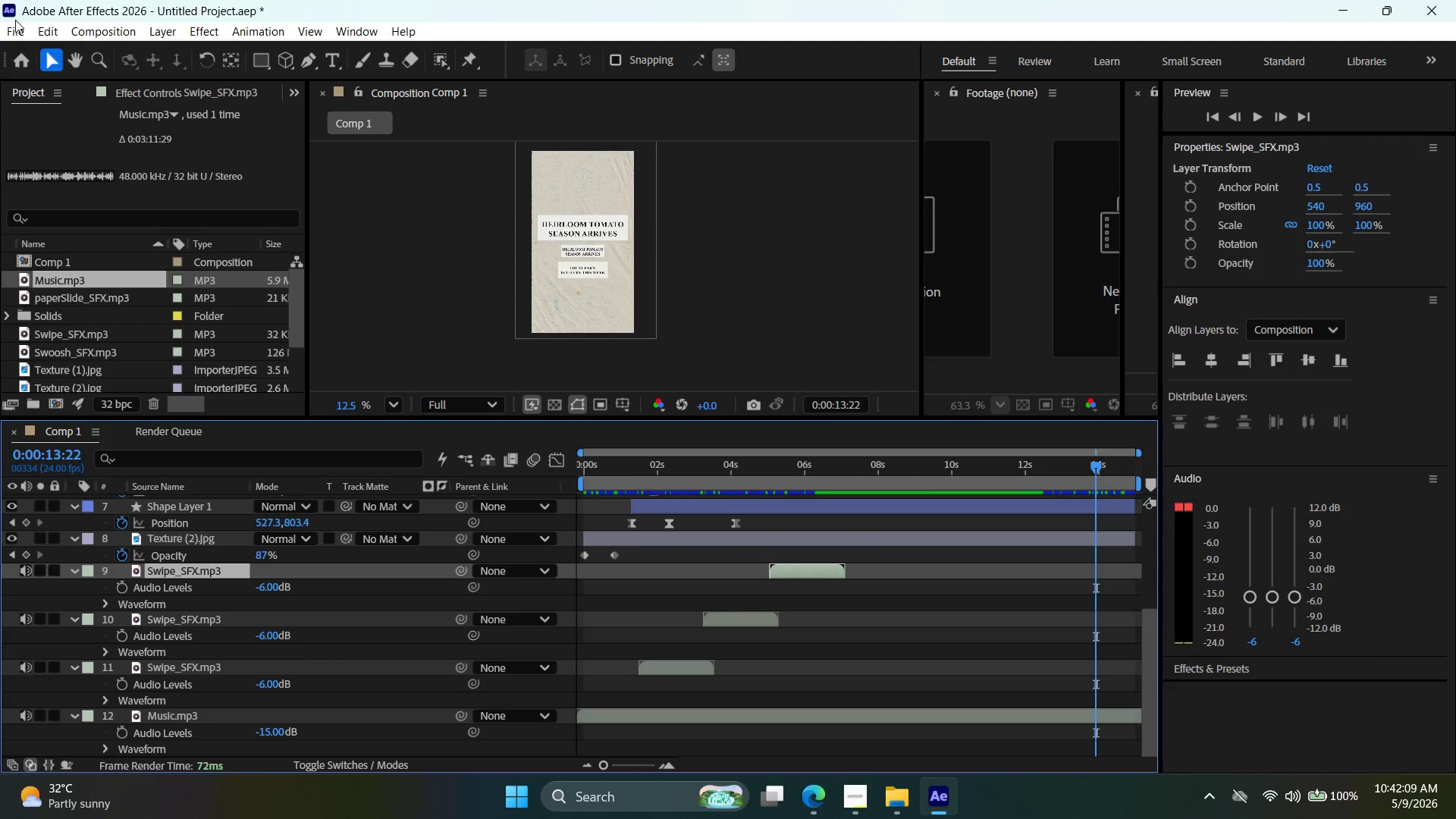 
left_click([15, 24])
 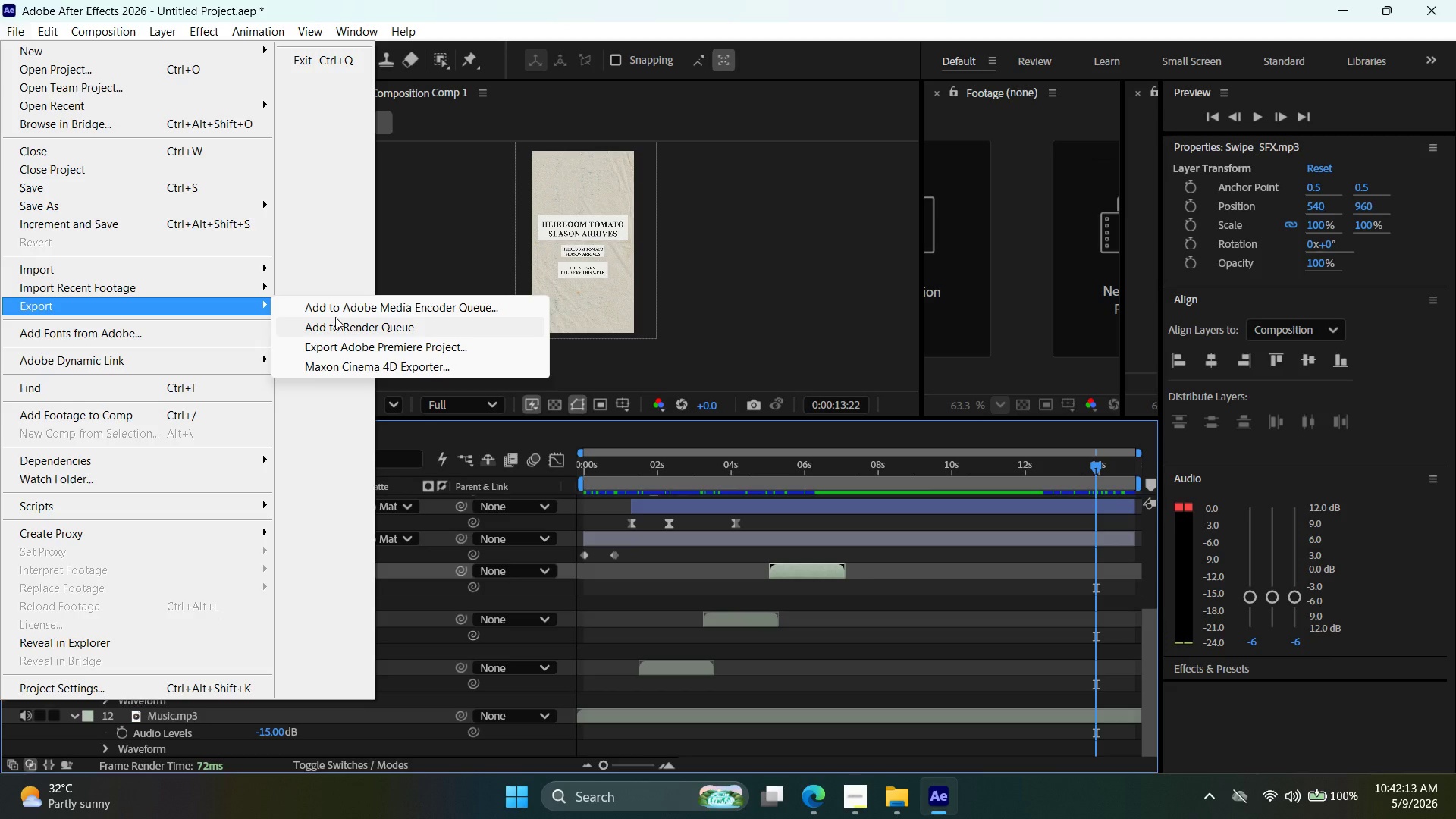 
wait(5.38)
 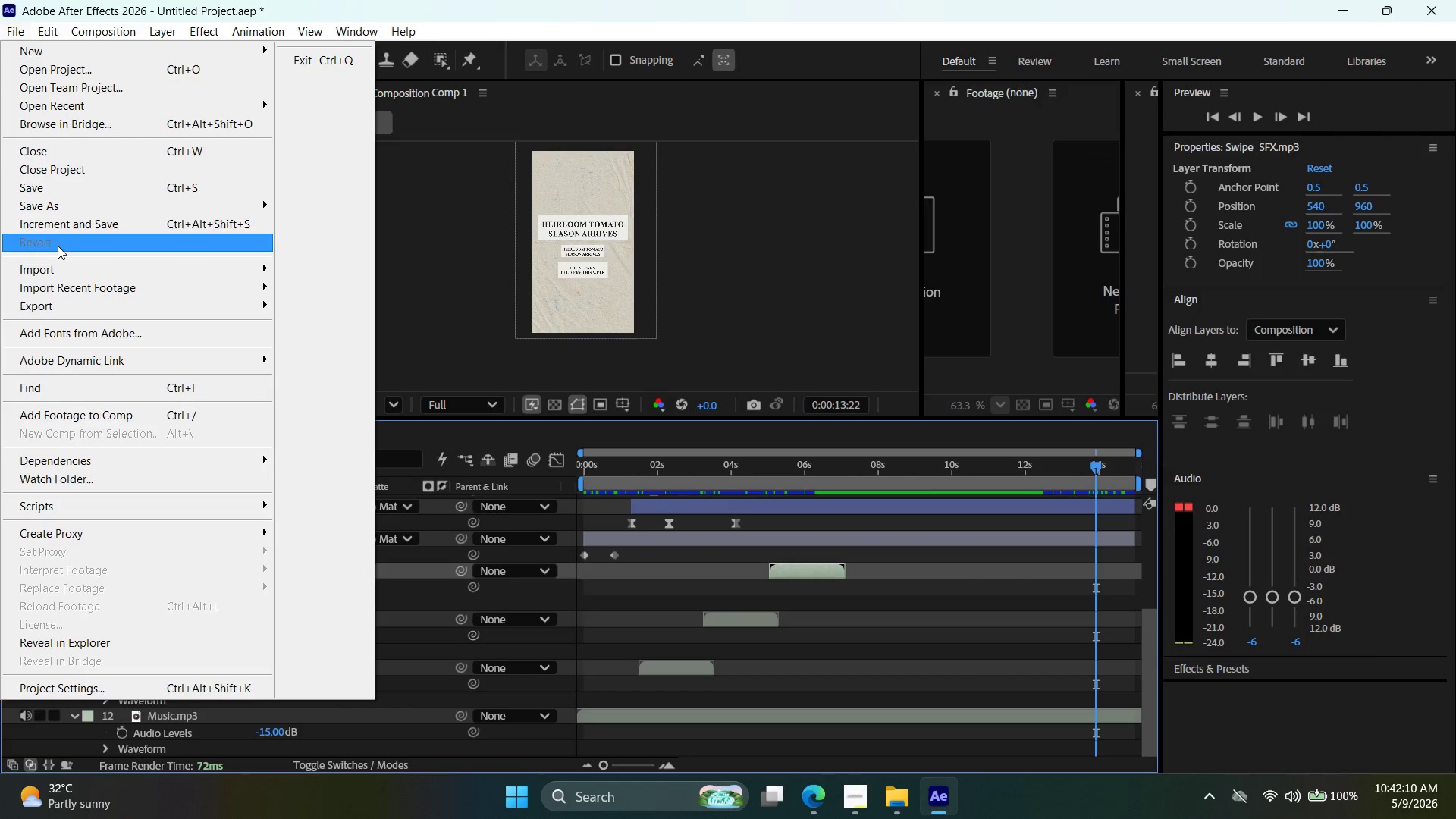 
left_click_drag(start_coordinate=[1097, 469], to_coordinate=[574, 502])
 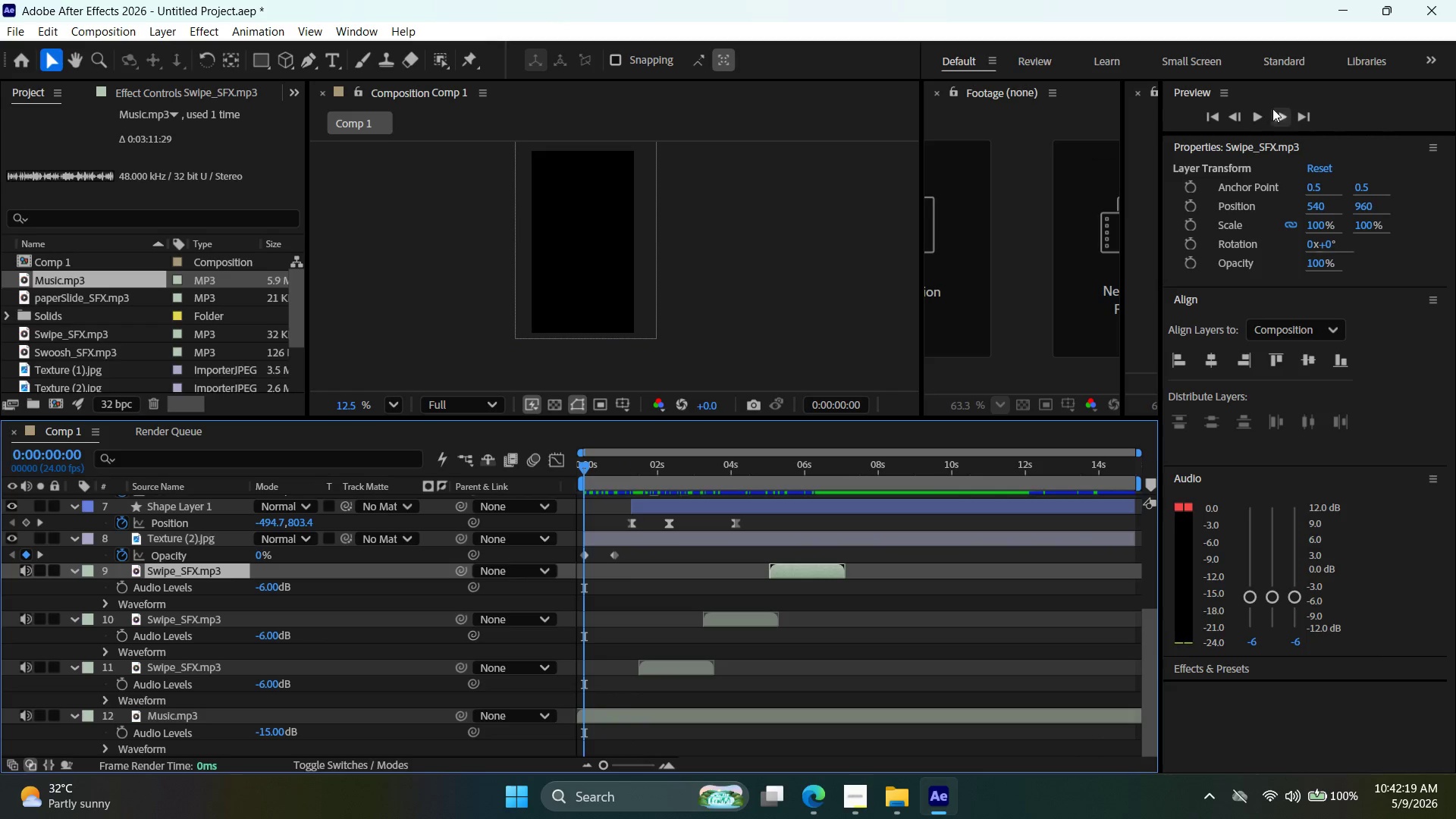 
left_click([1263, 115])
 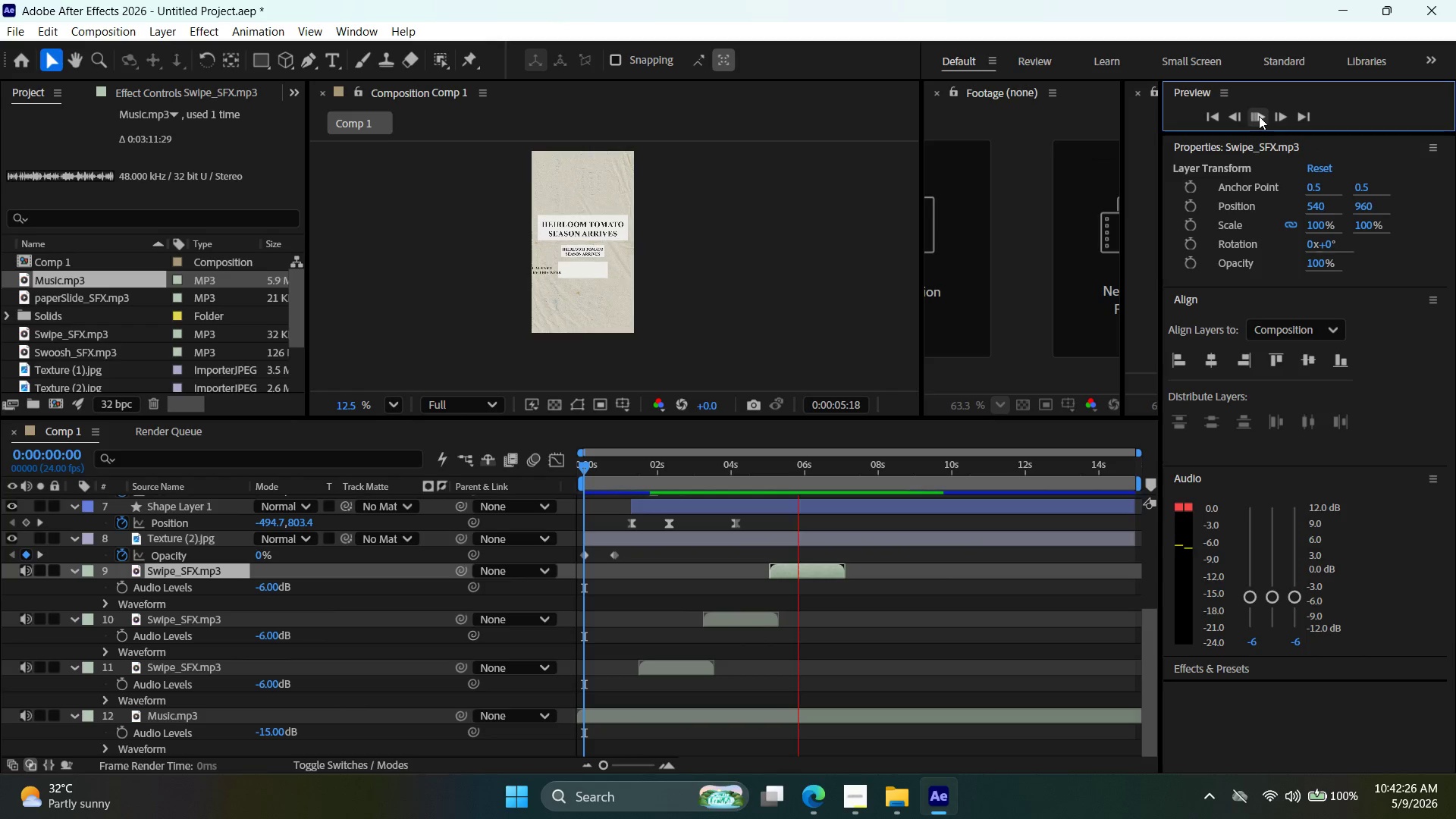 
wait(11.24)
 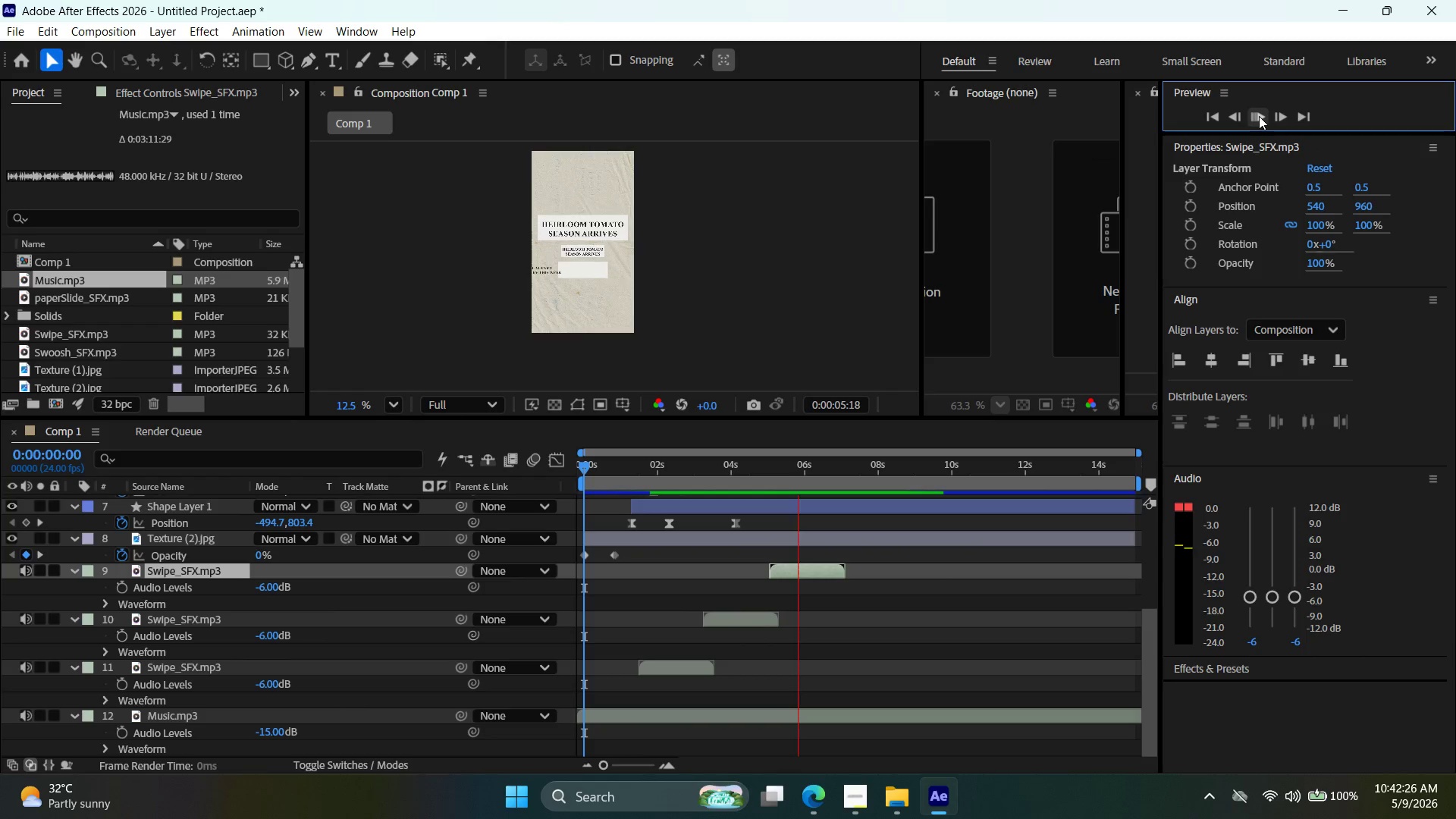 
left_click([1259, 118])
 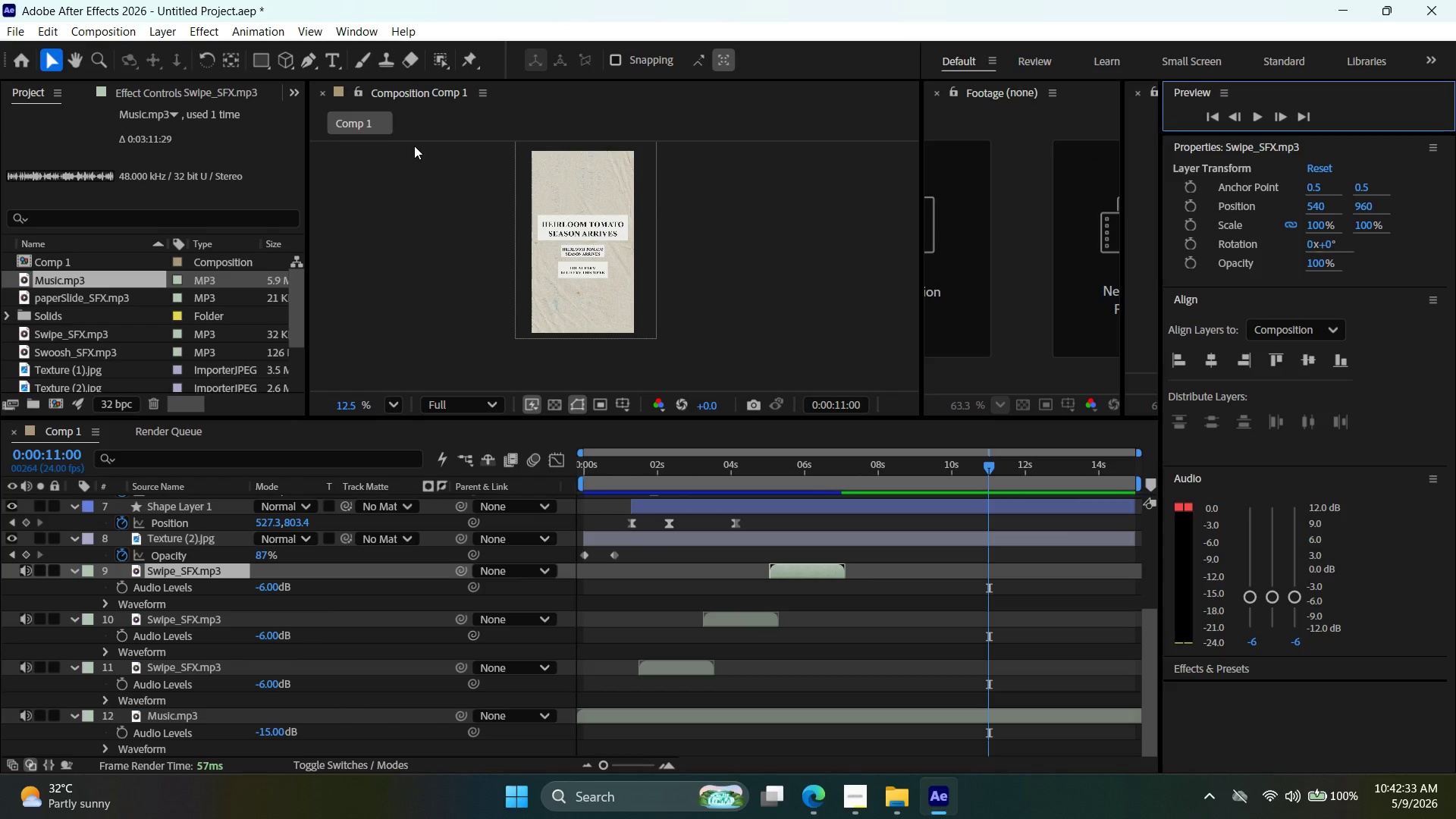 
key(Meta+Shift+S)
 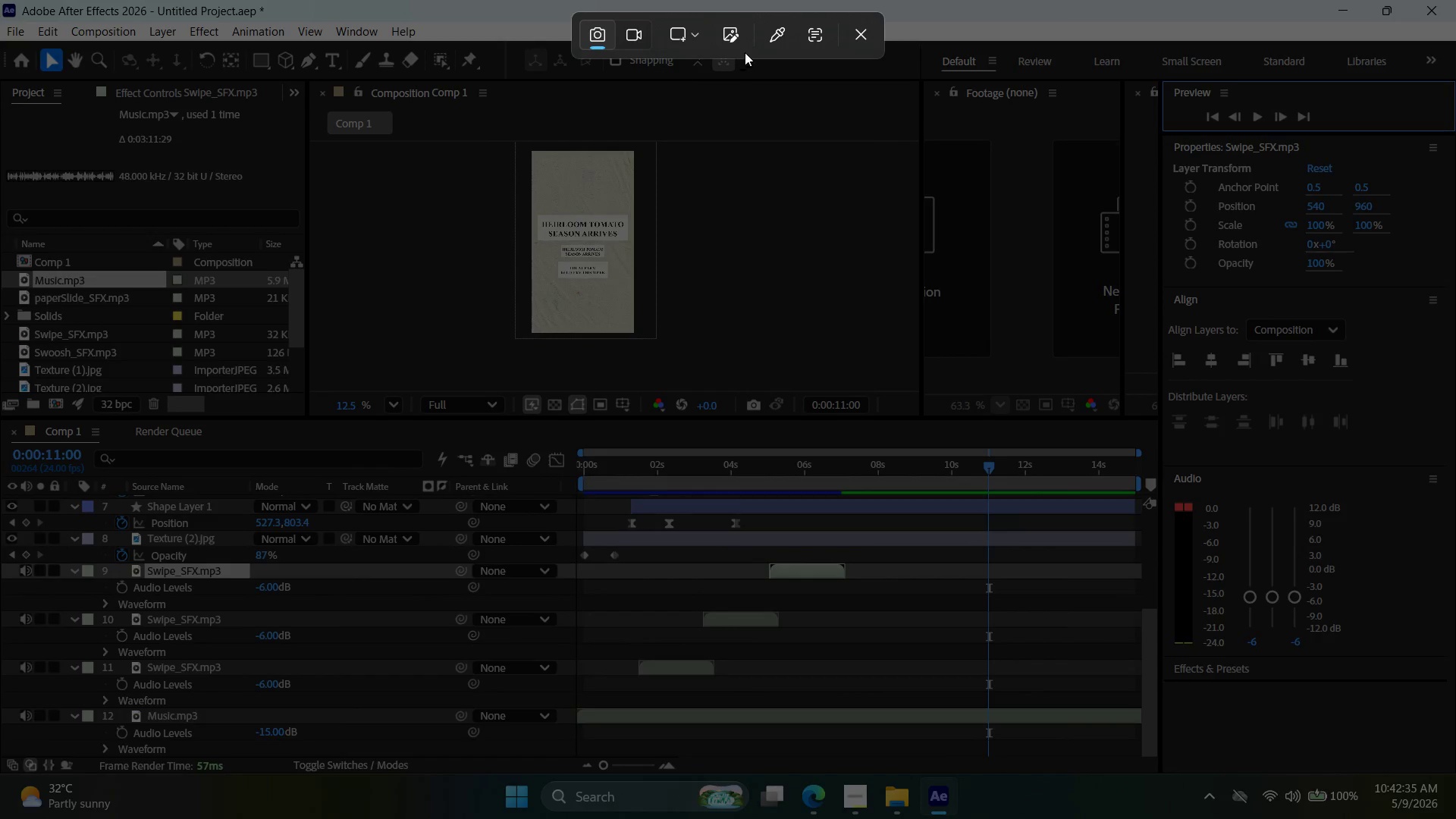 
left_click([629, 36])